 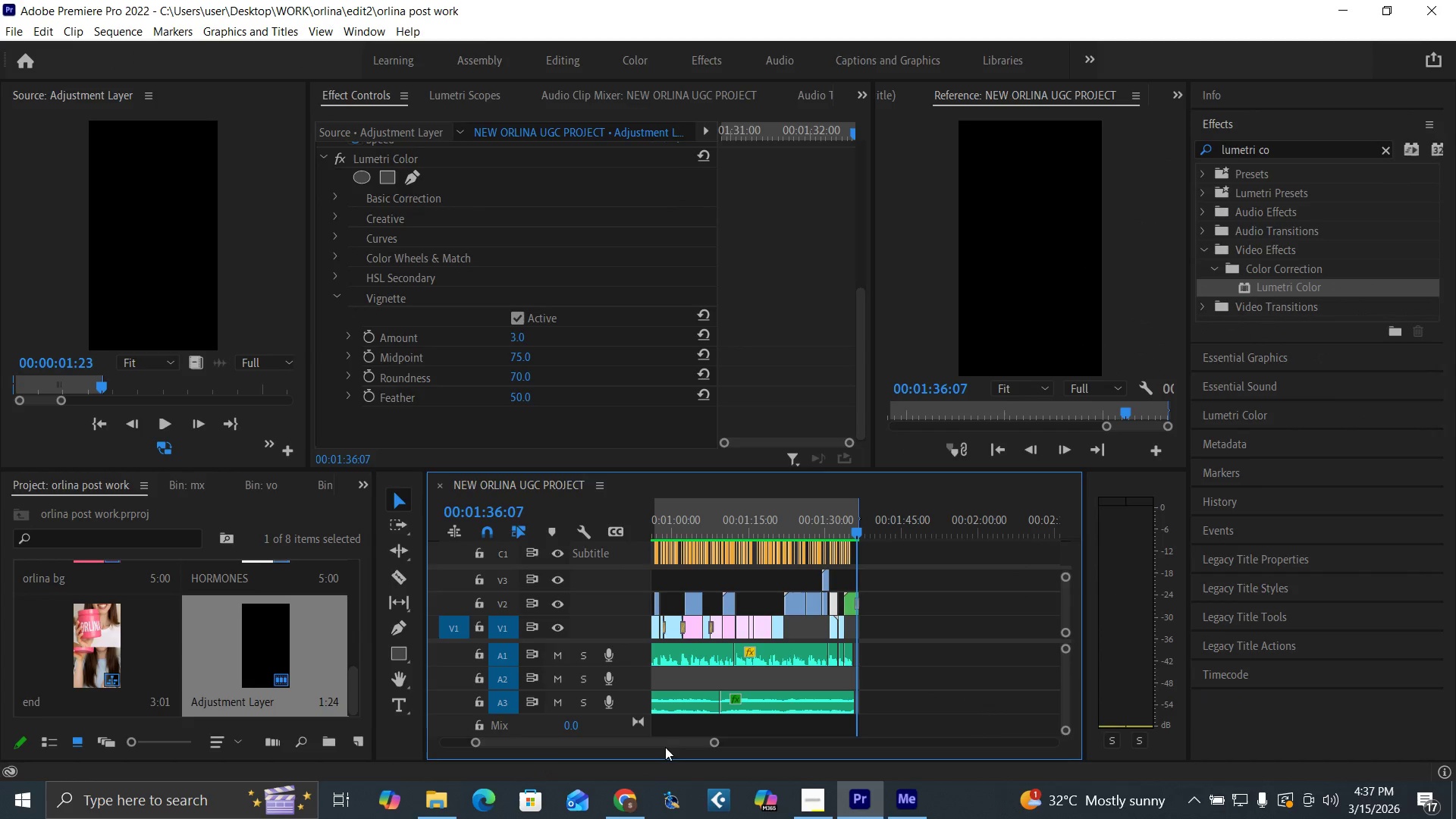 
left_click_drag(start_coordinate=[662, 742], to_coordinate=[563, 750])
 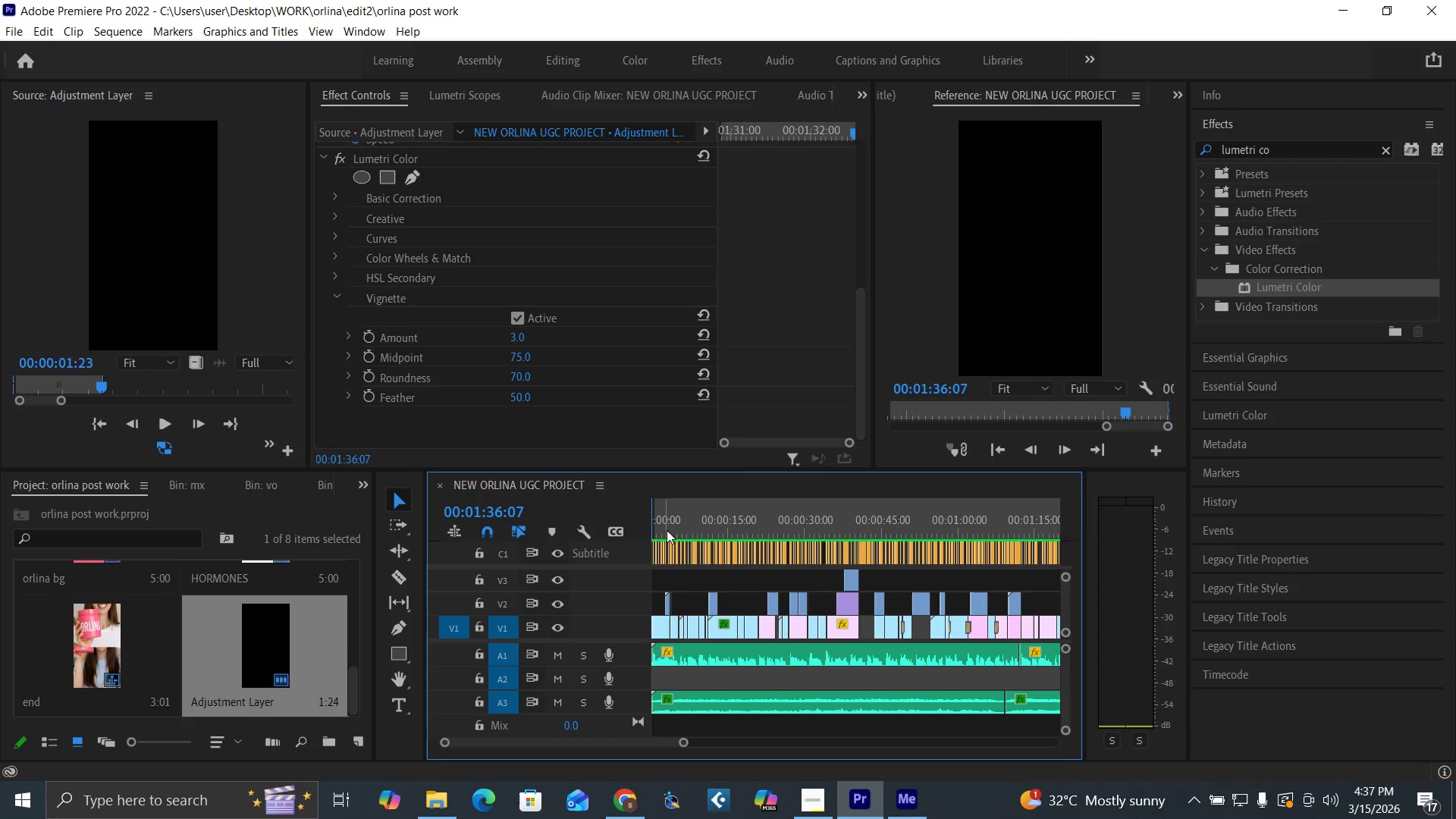 
left_click_drag(start_coordinate=[668, 523], to_coordinate=[611, 555])
 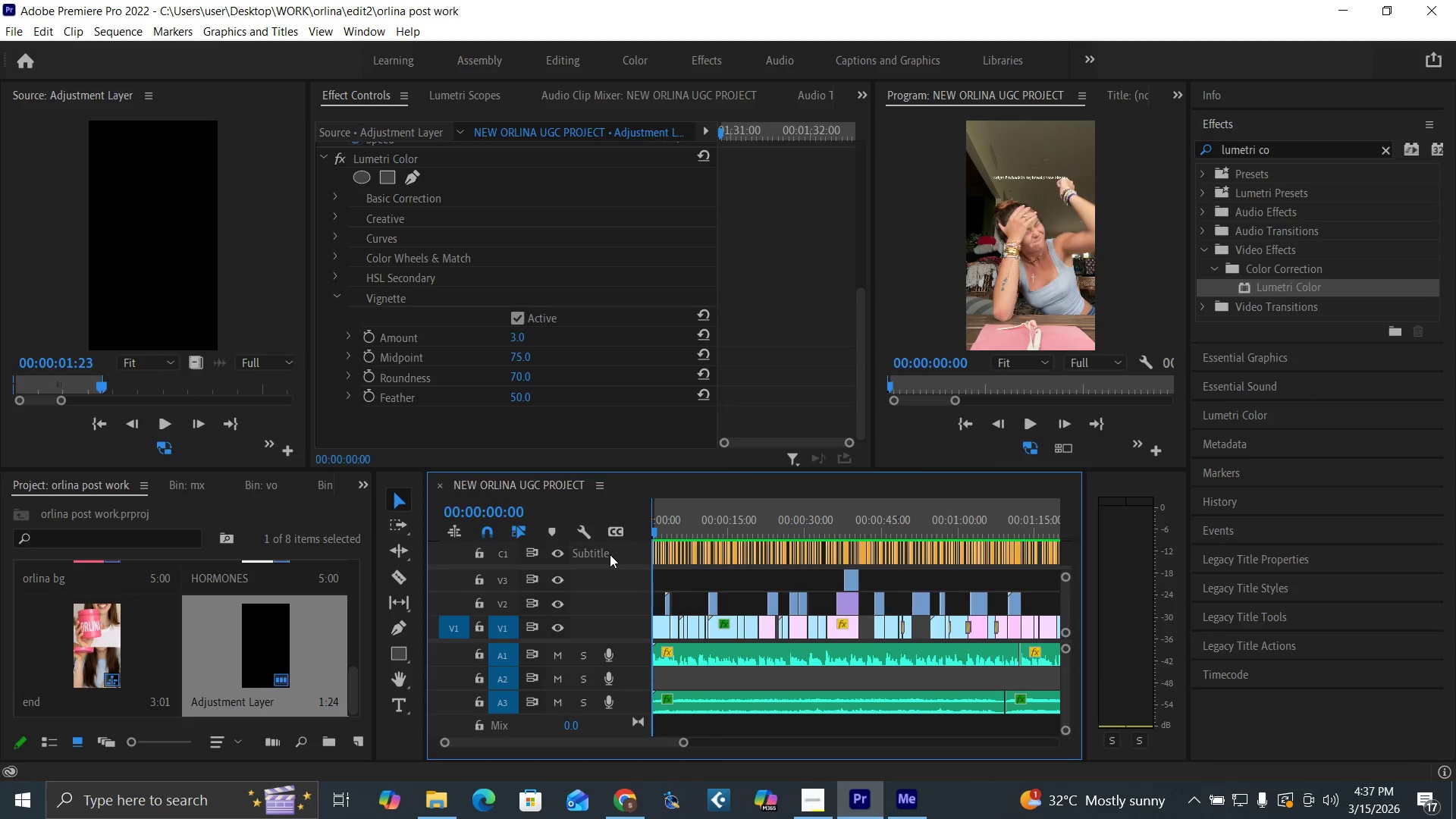 
key(Control+S)
 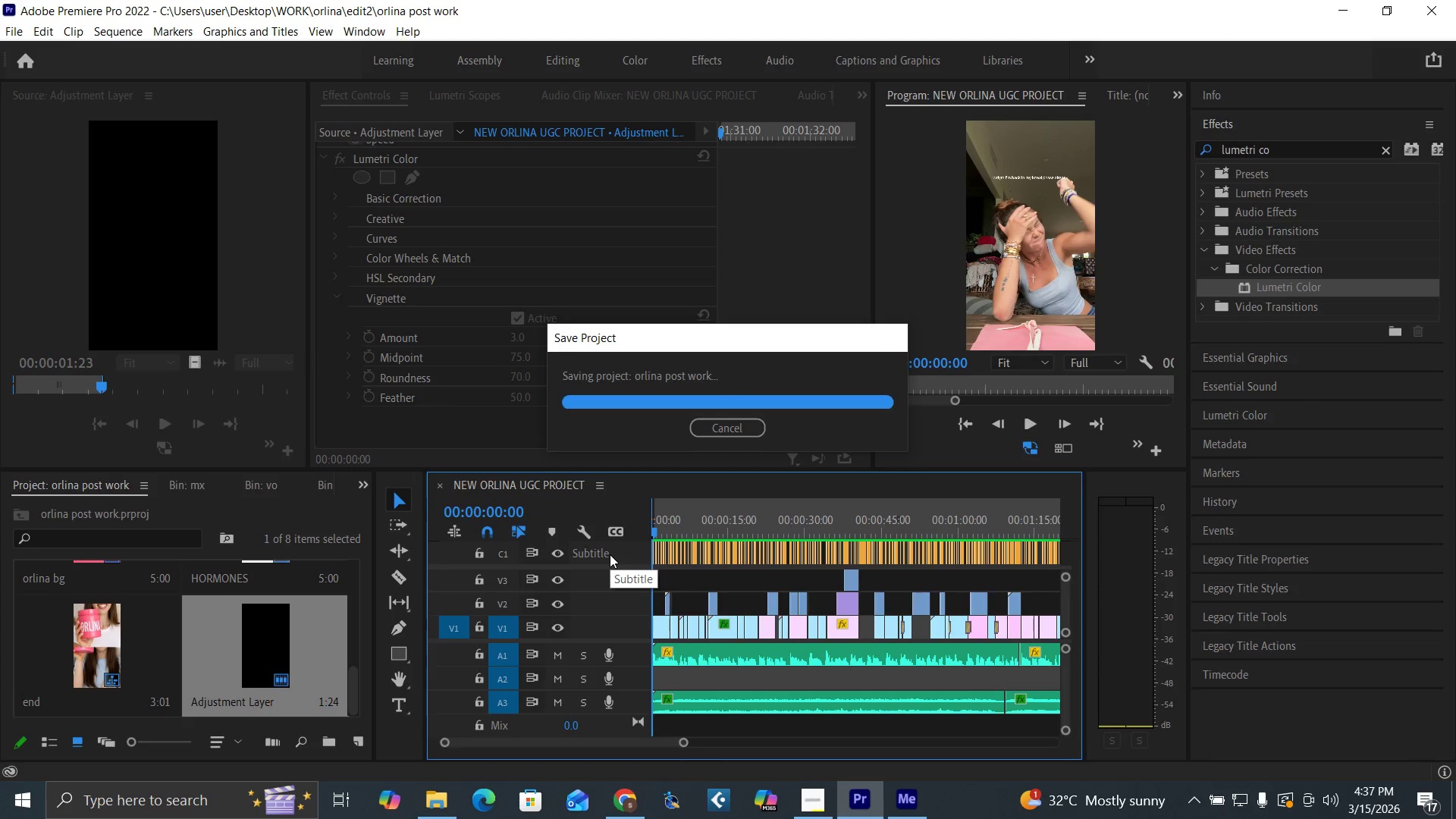 
key(Control+Backquote)
 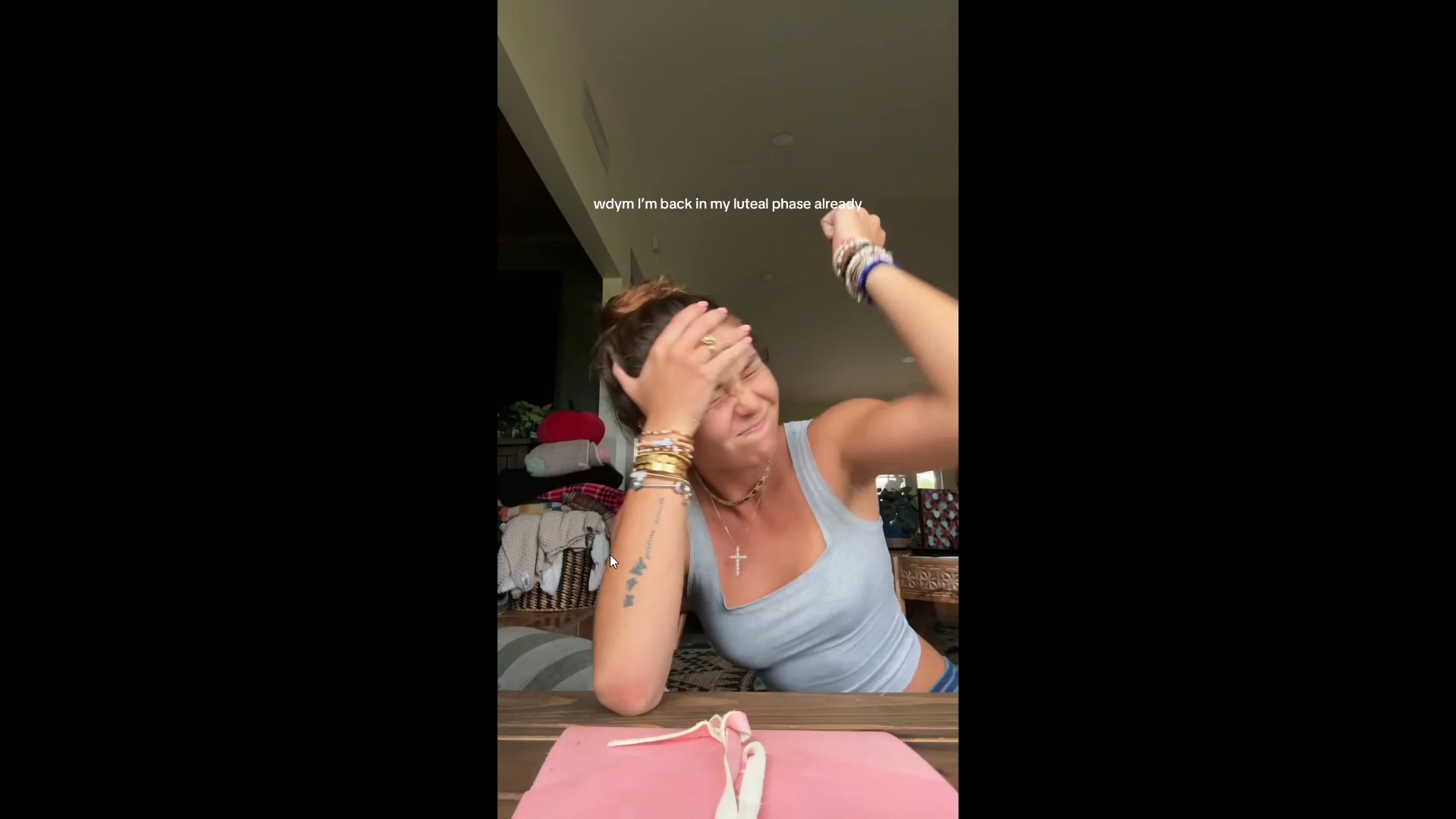 
key(Space)
 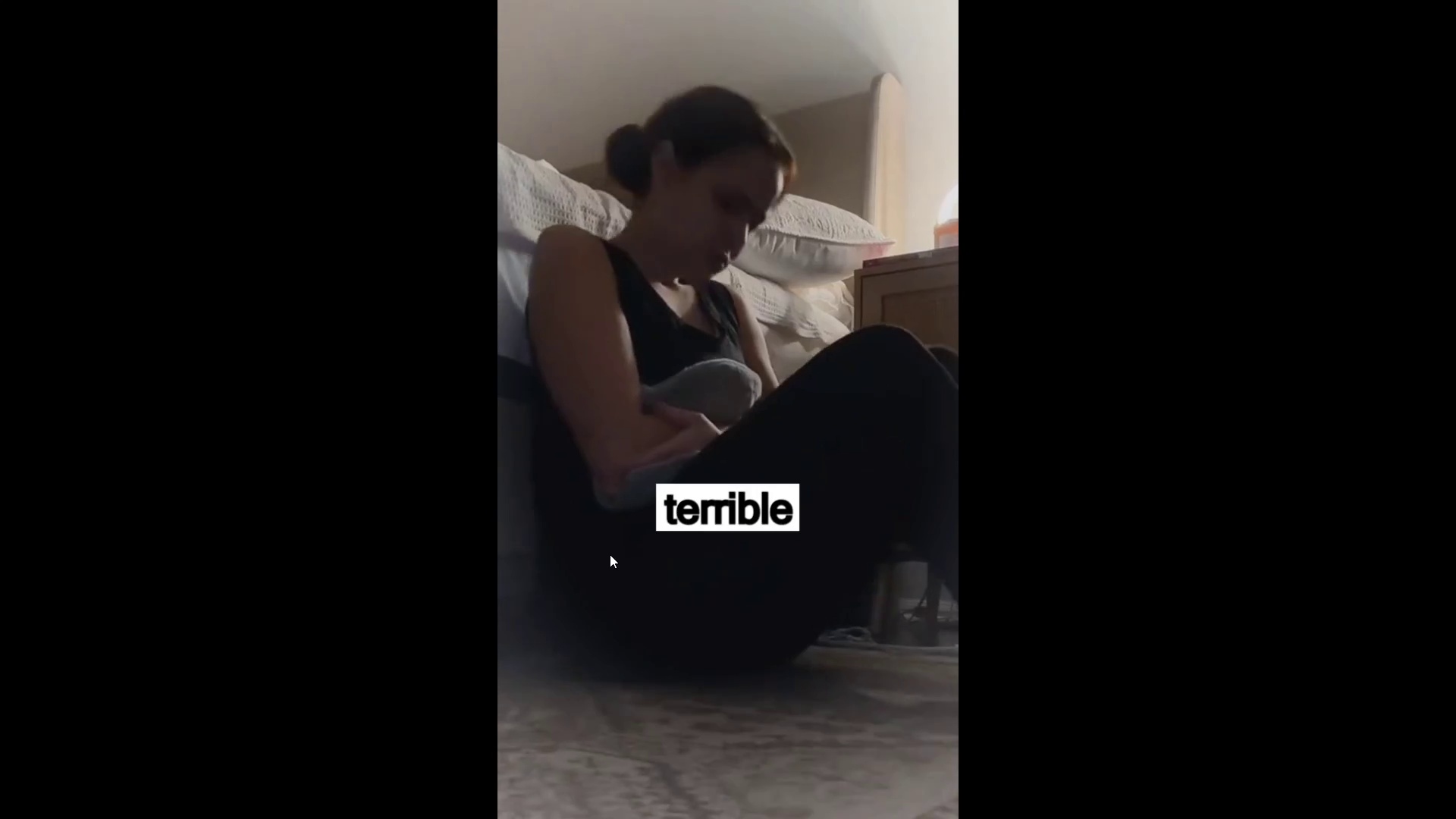 
wait(96.94)
 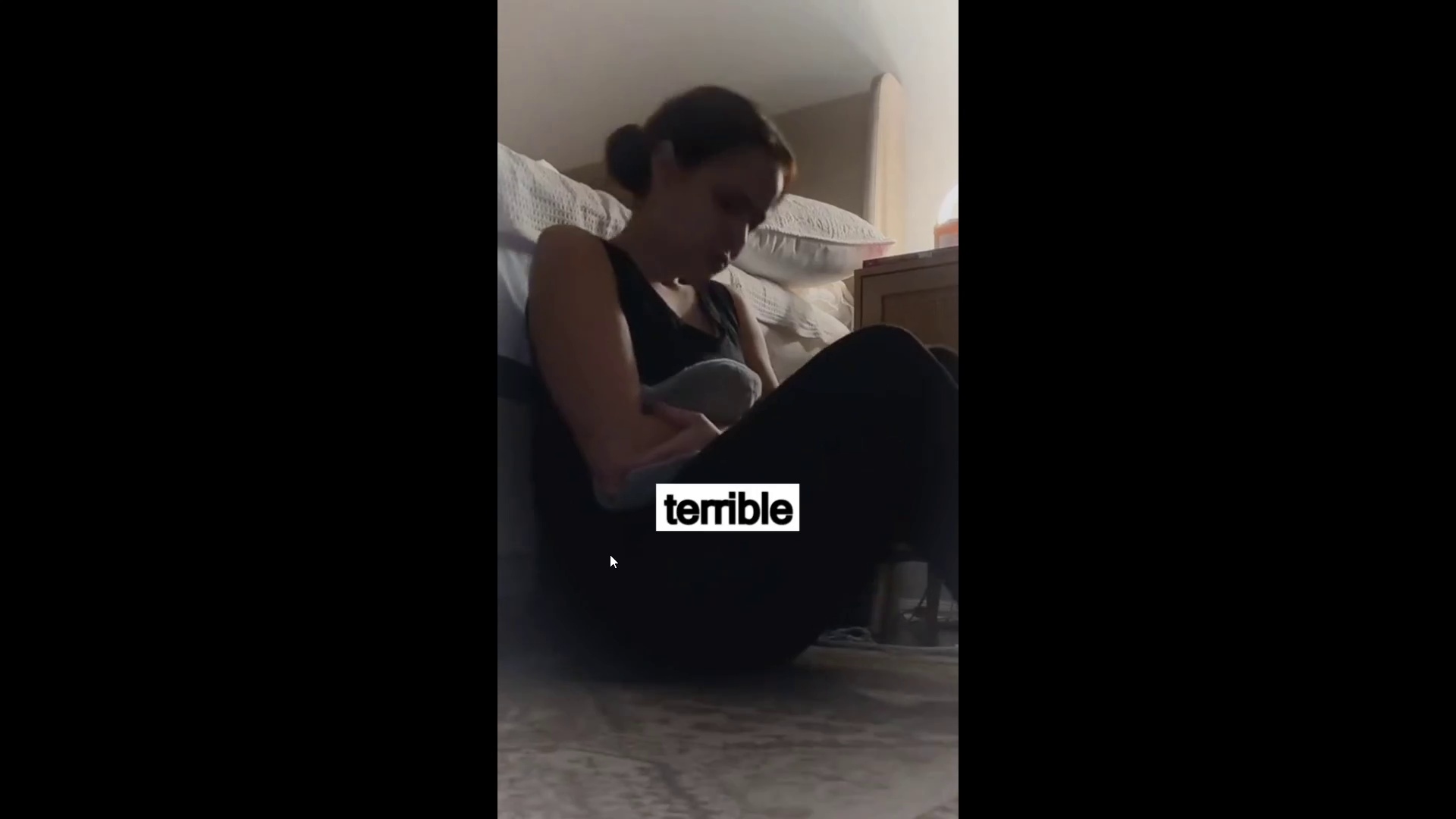 
key(Space)
 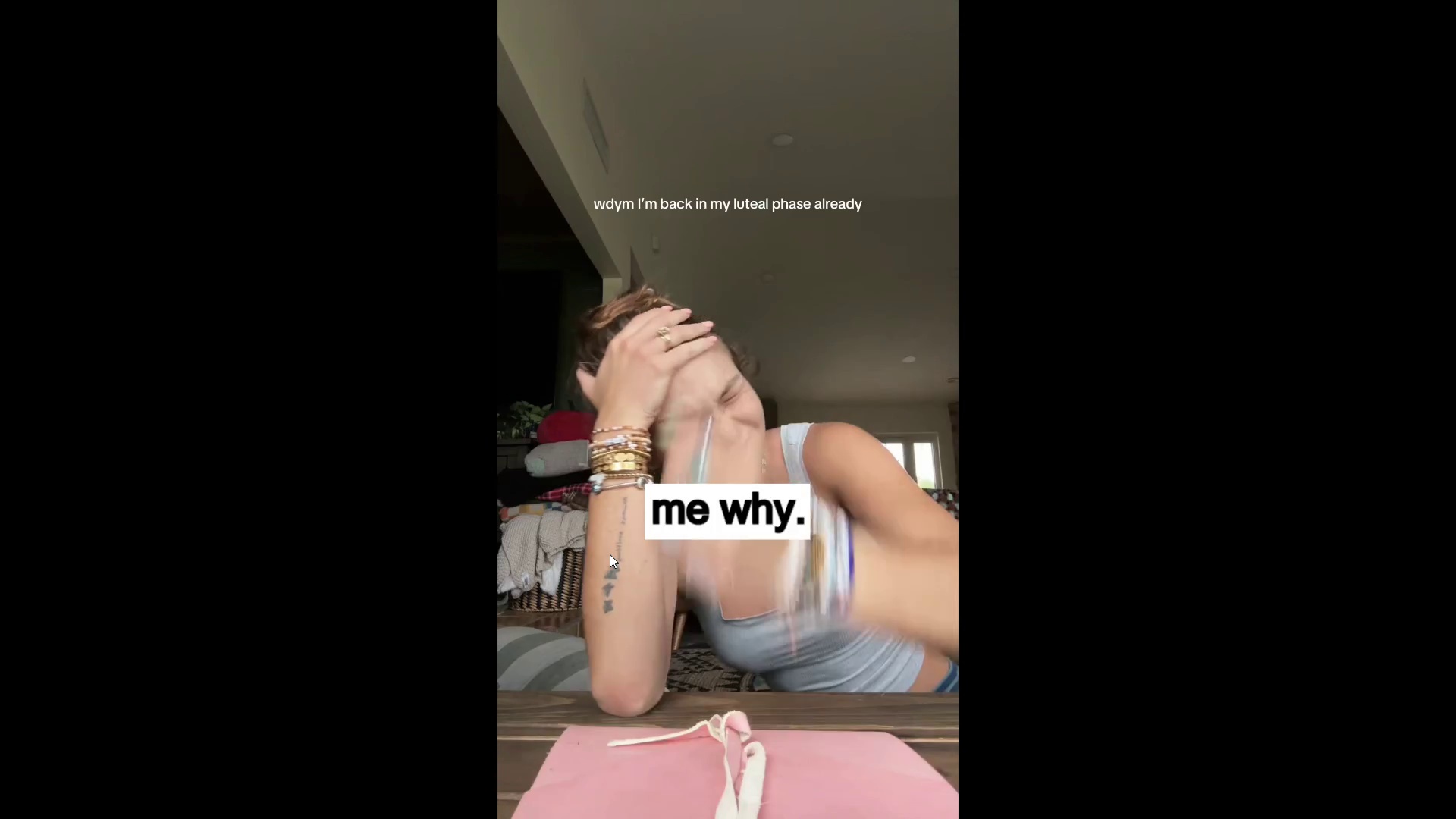 
key(Control+Backquote)
 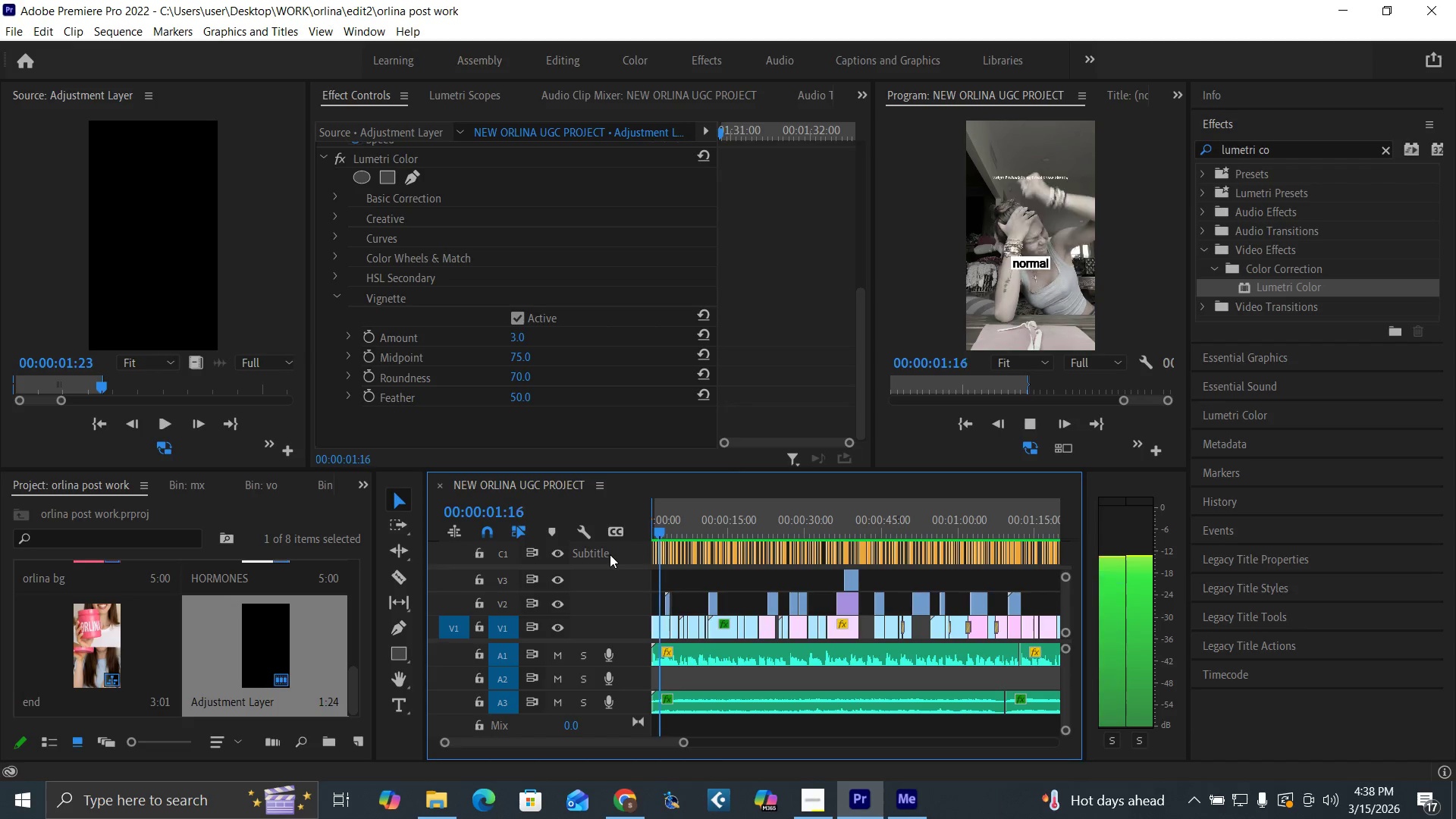 
key(Space)
 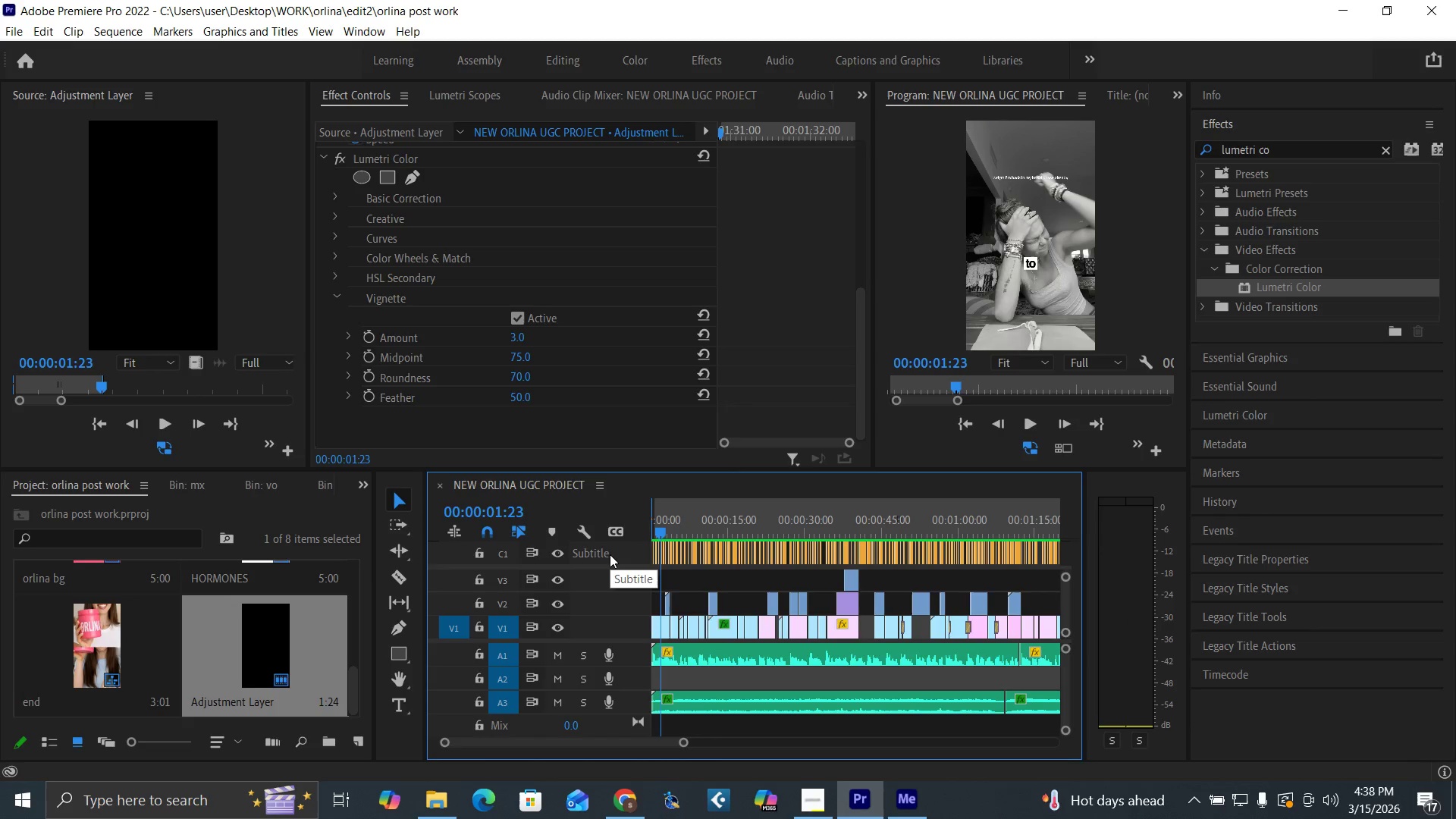 